 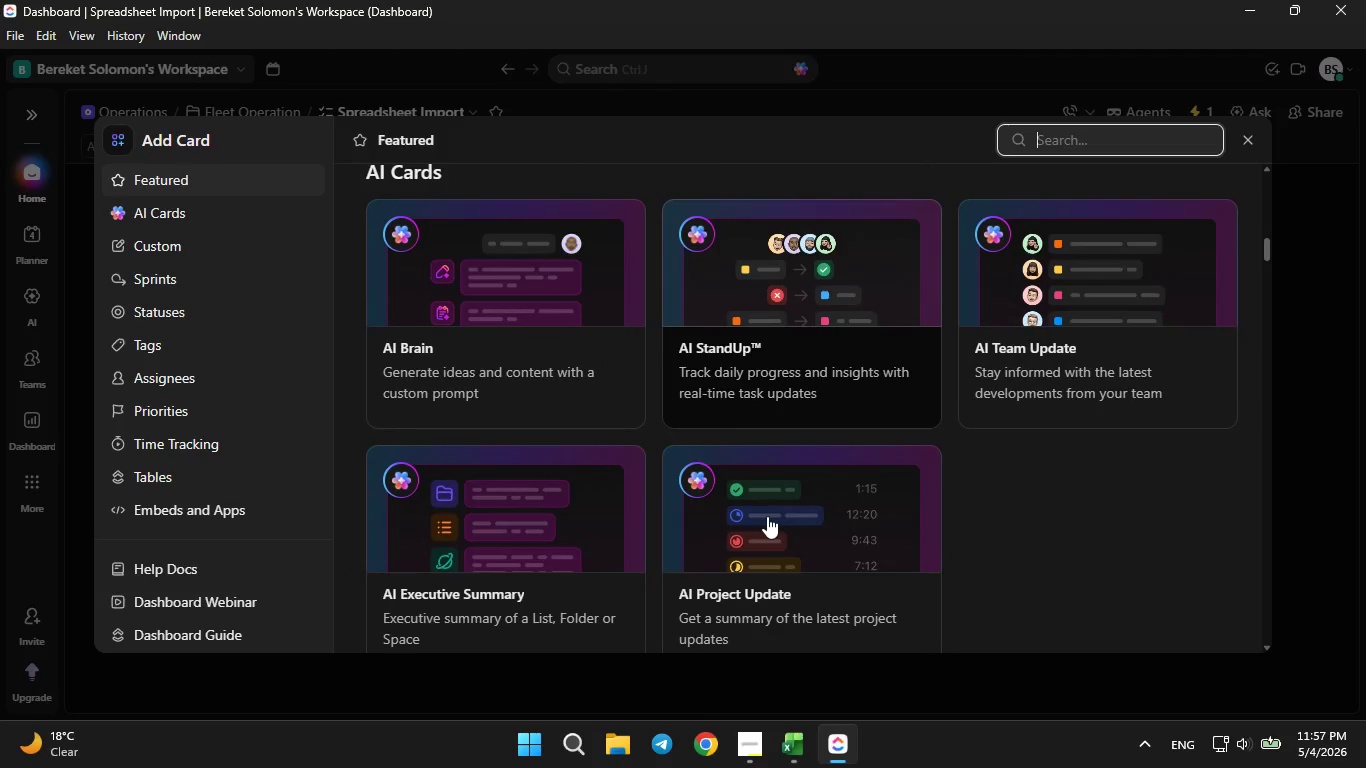 
scroll: coordinate [767, 517], scroll_direction: down, amount: 4.0
 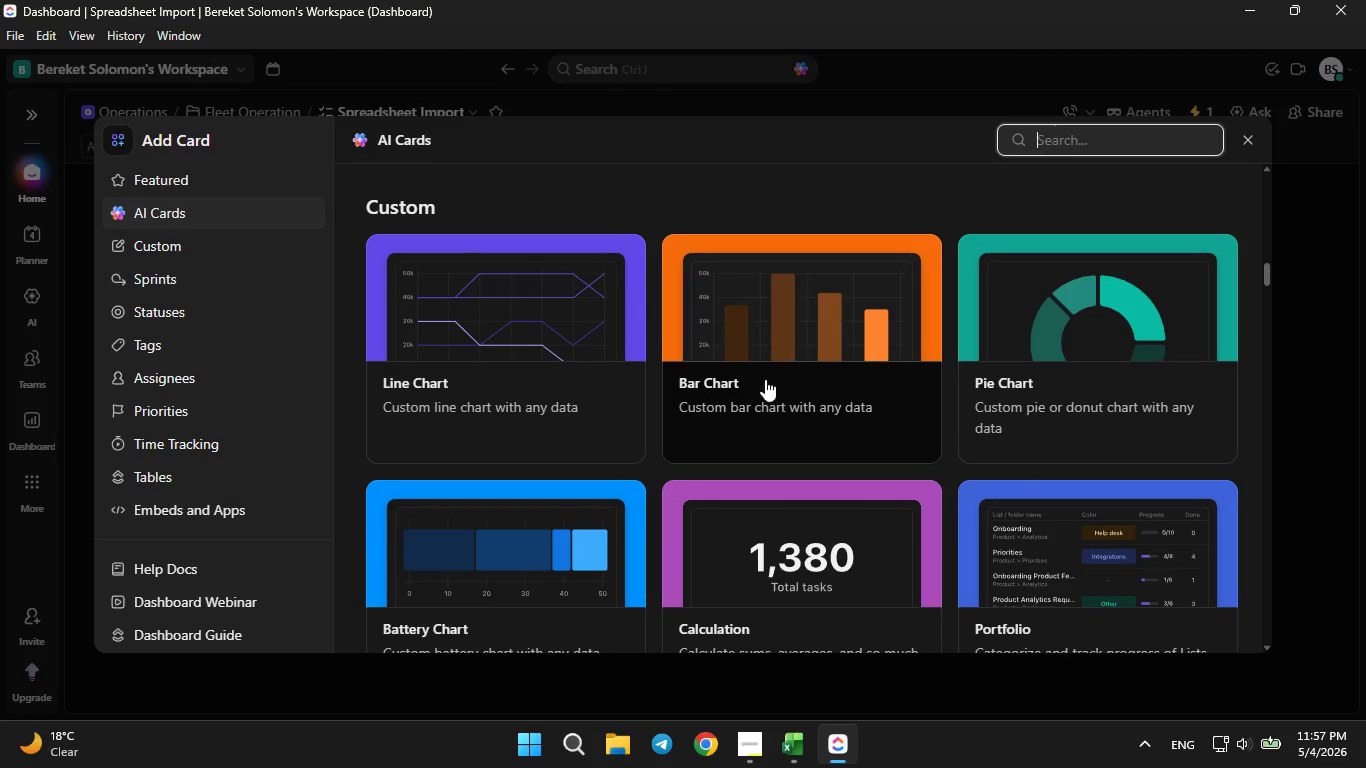 
left_click([762, 371])
 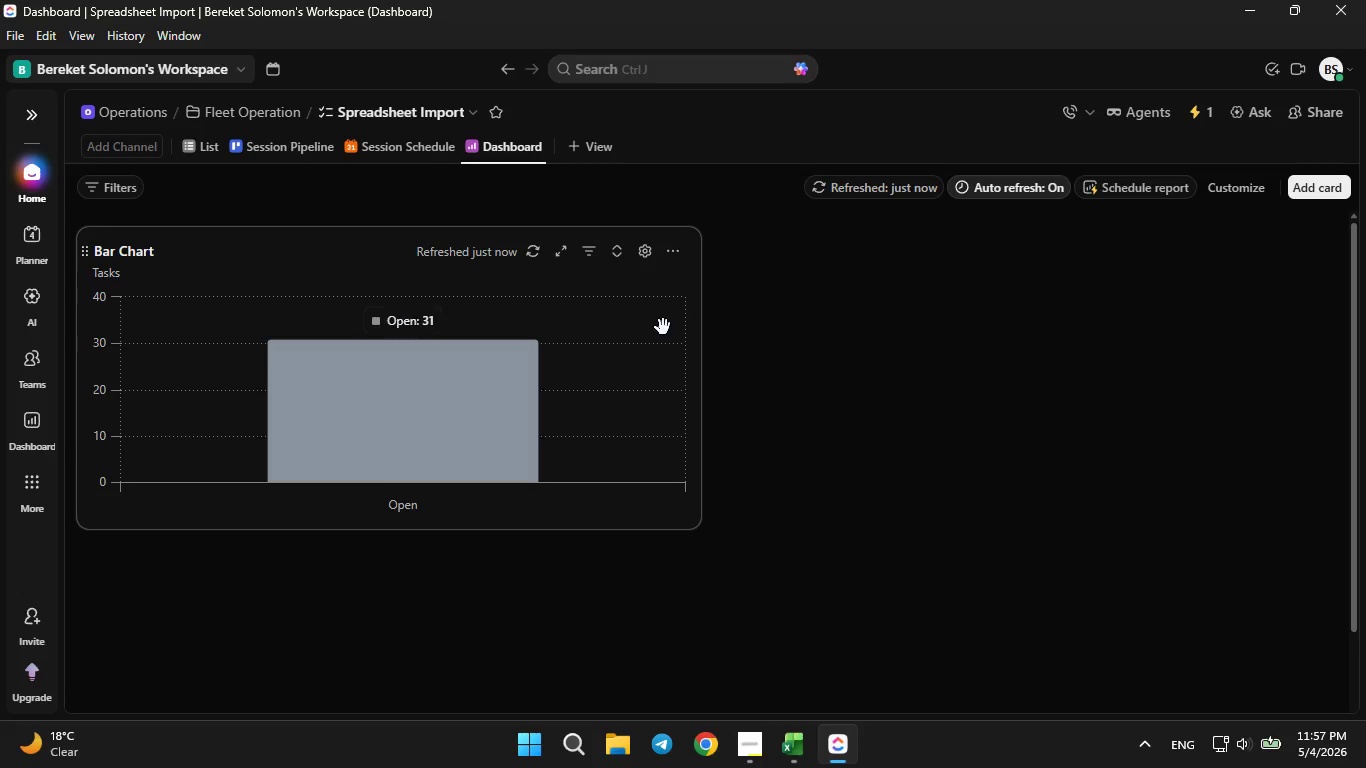 
left_click([678, 261])
 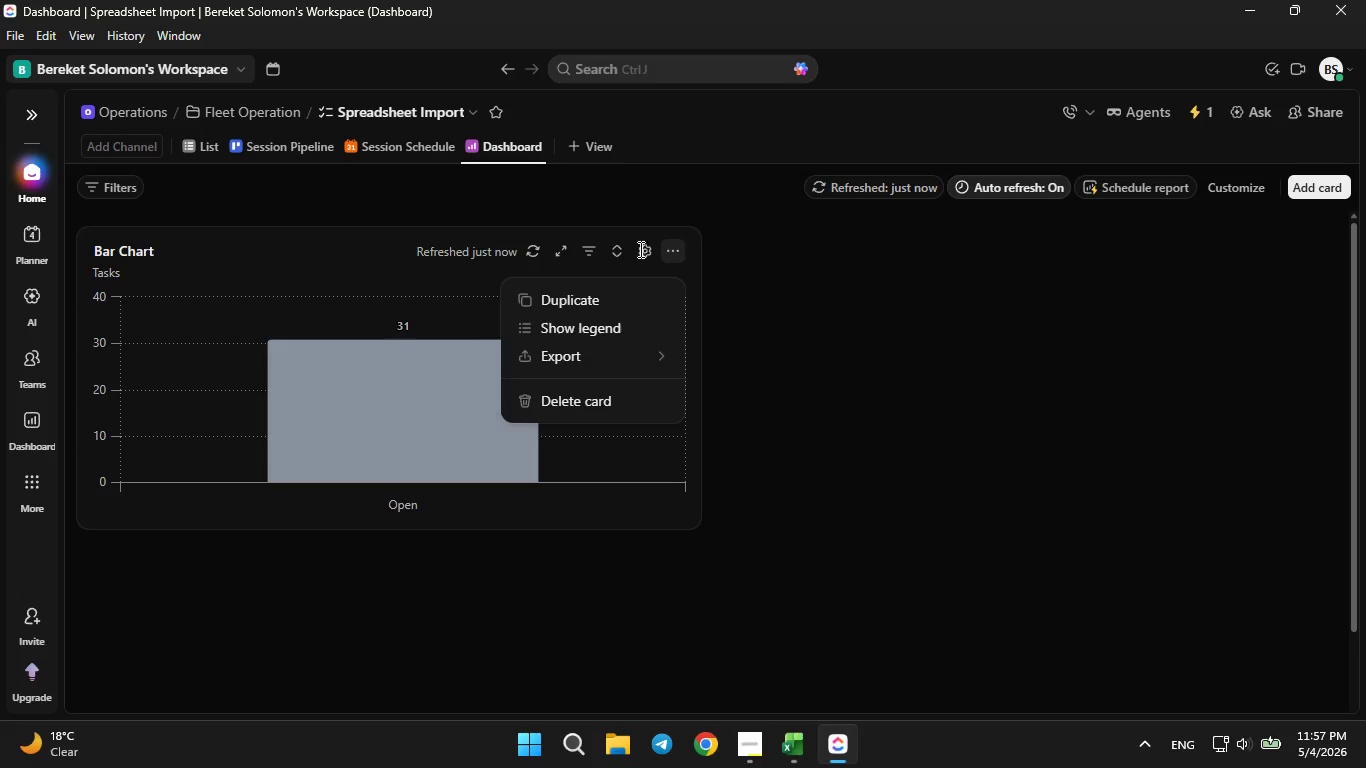 
double_click([641, 250])
 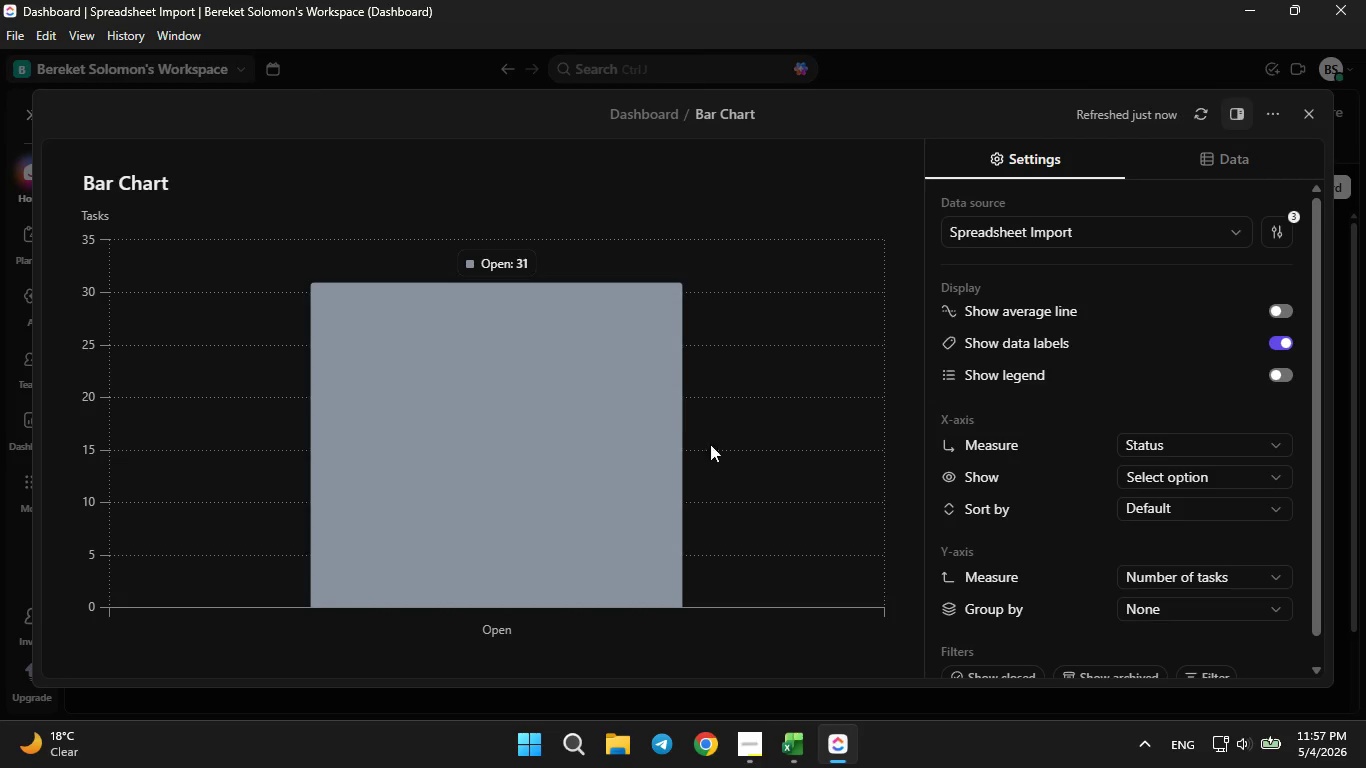 
mouse_move([1156, 473])
 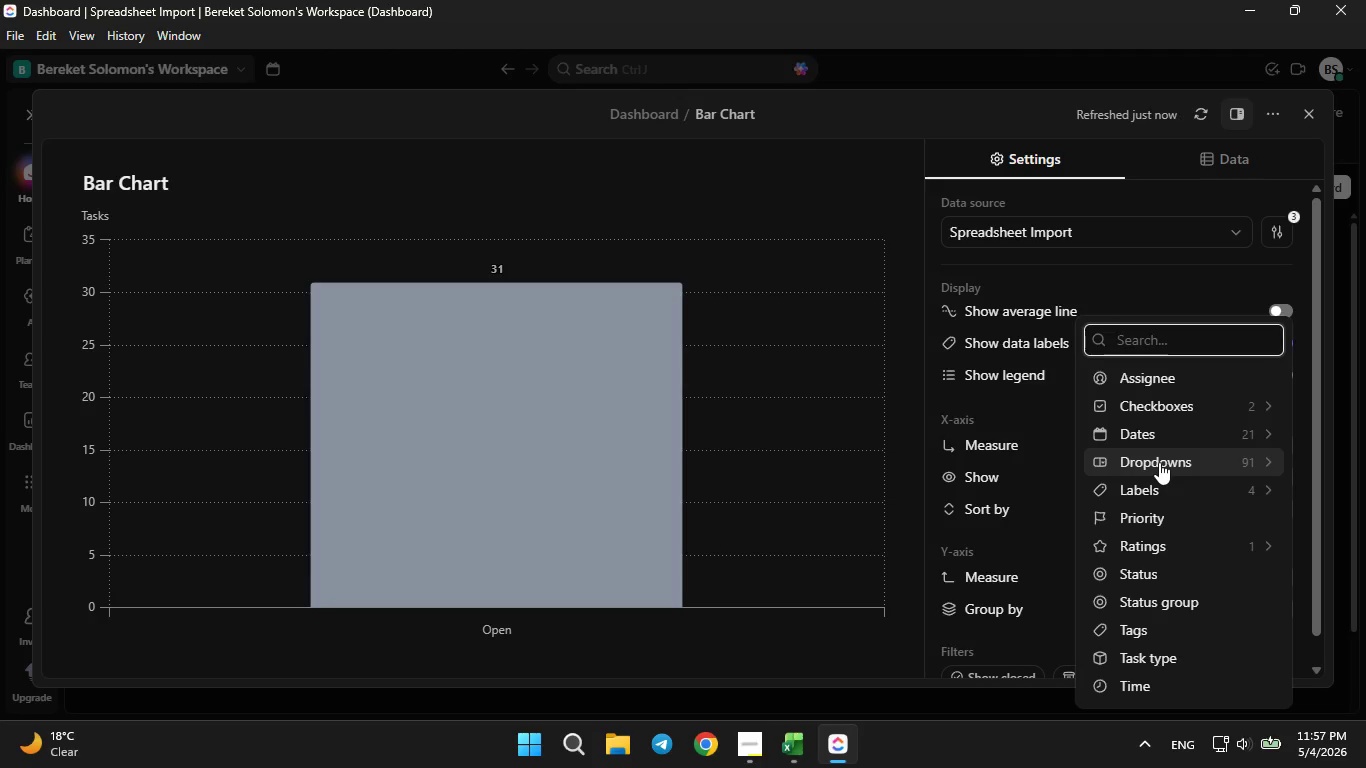 
left_click([1159, 462])
 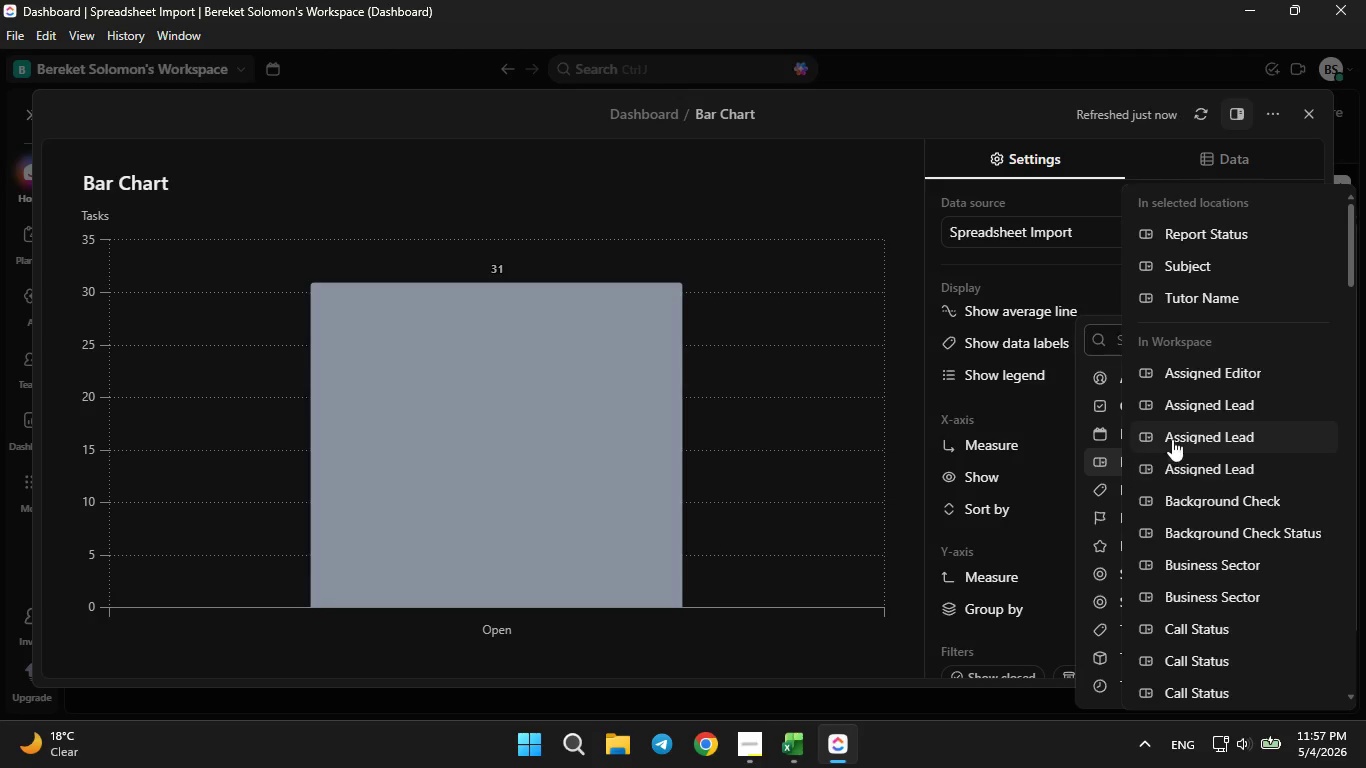 
left_click([1178, 234])
 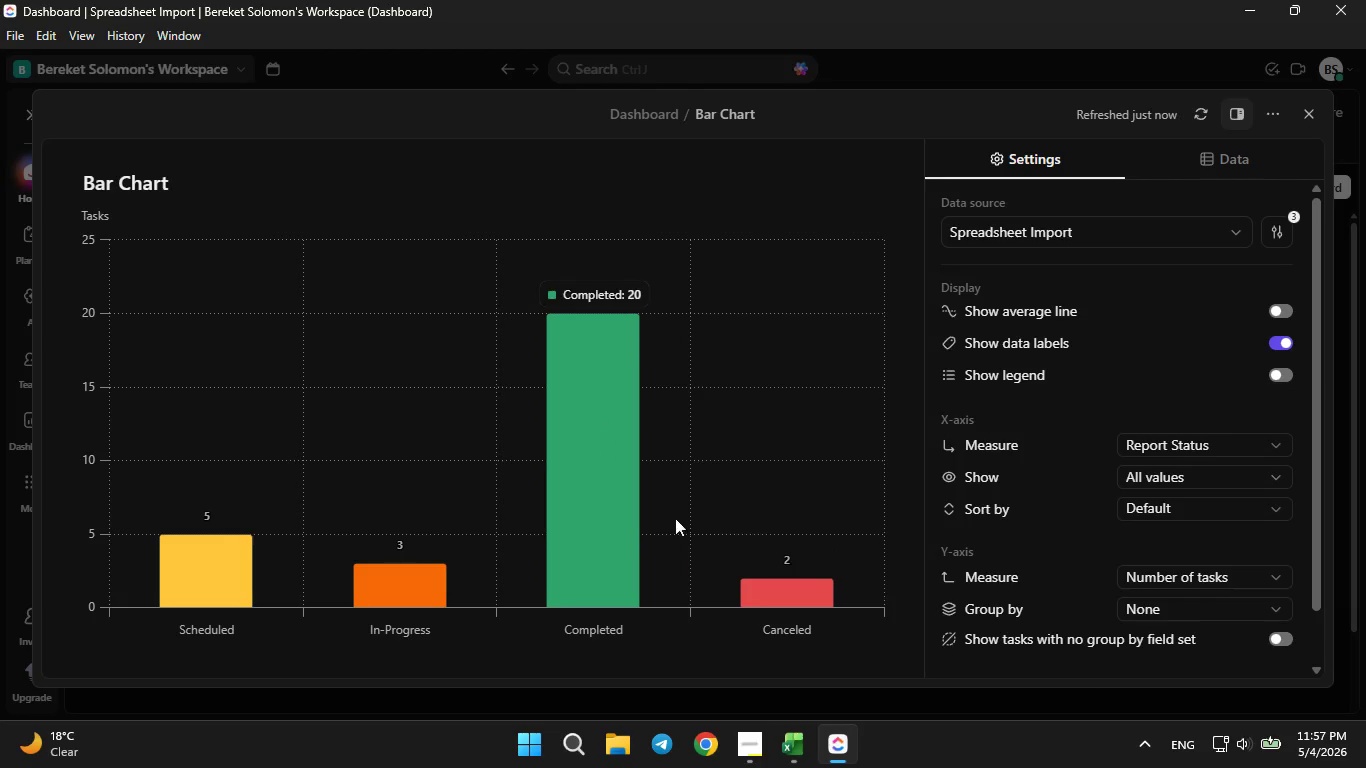 
wait(7.67)
 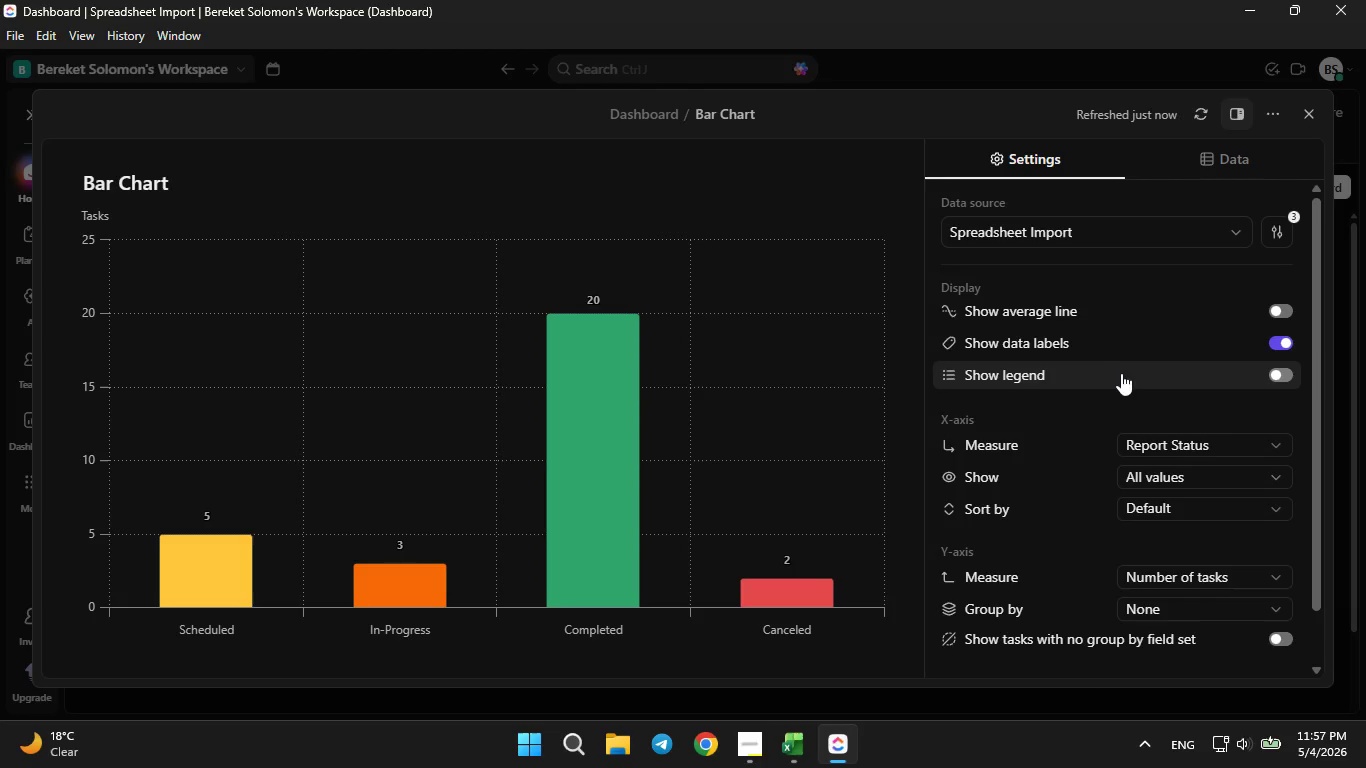 
left_click([769, 756])